 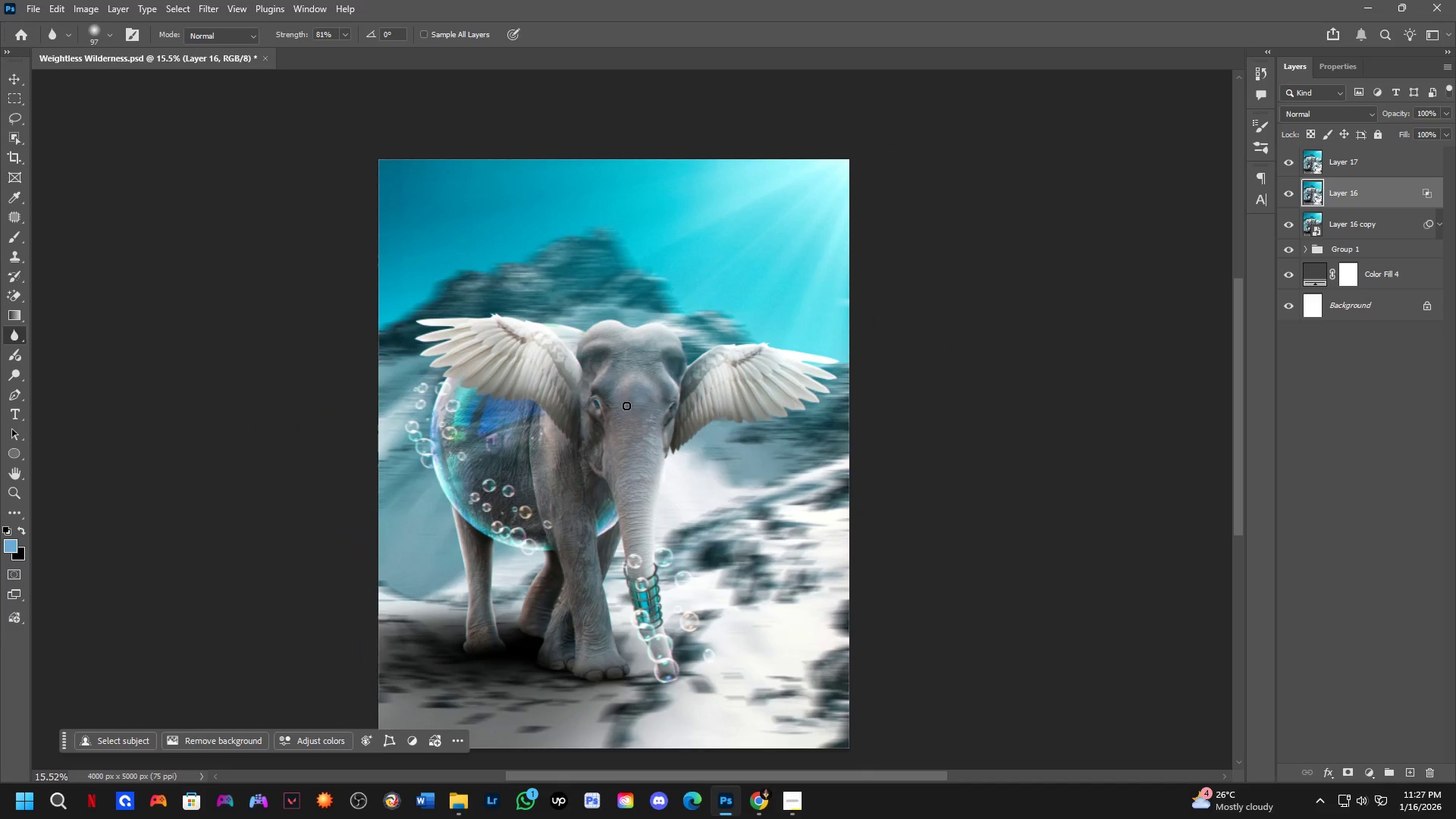 
hold_key(key=Space, duration=0.52)
 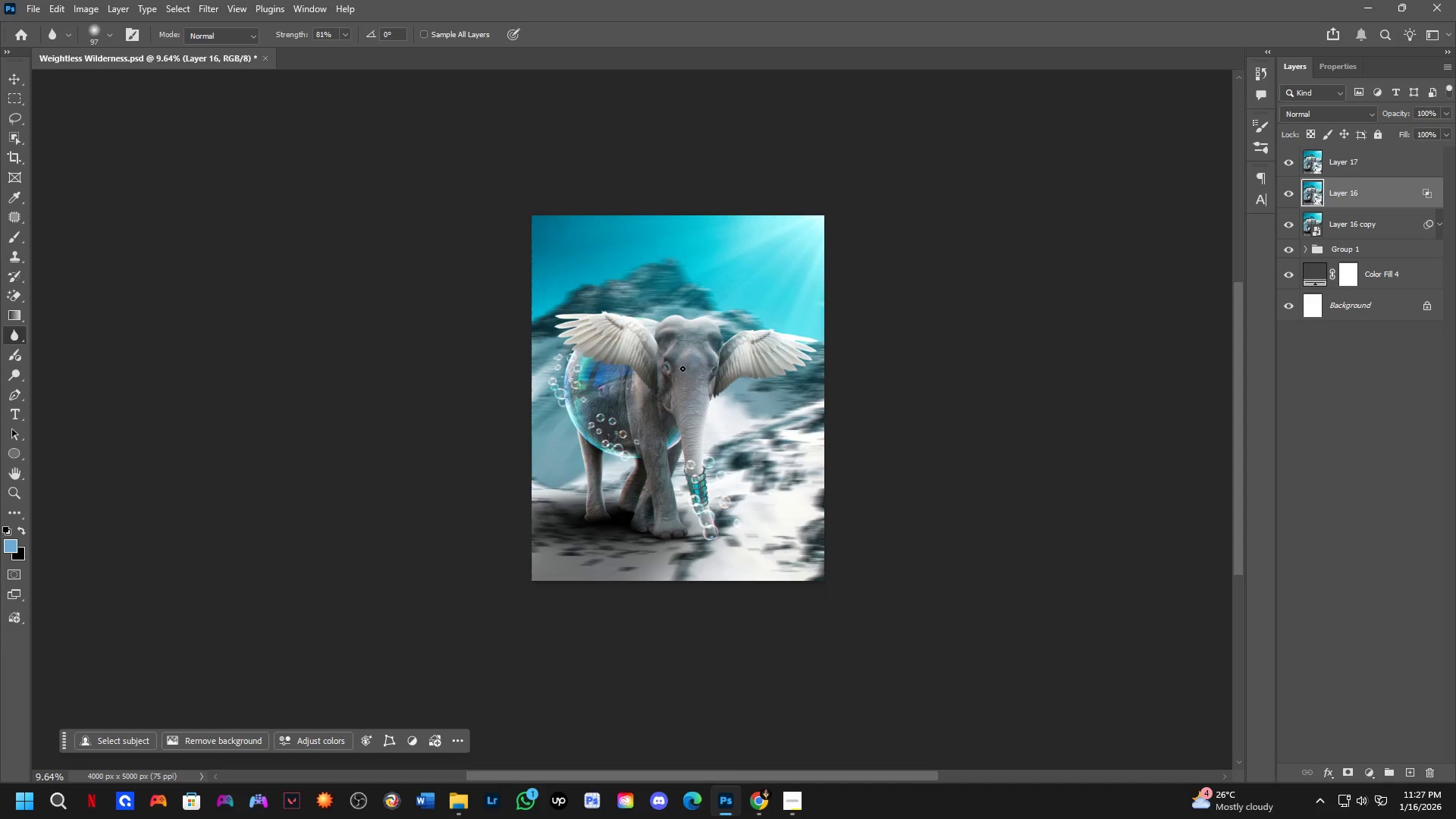 
left_click_drag(start_coordinate=[623, 413], to_coordinate=[683, 375])
 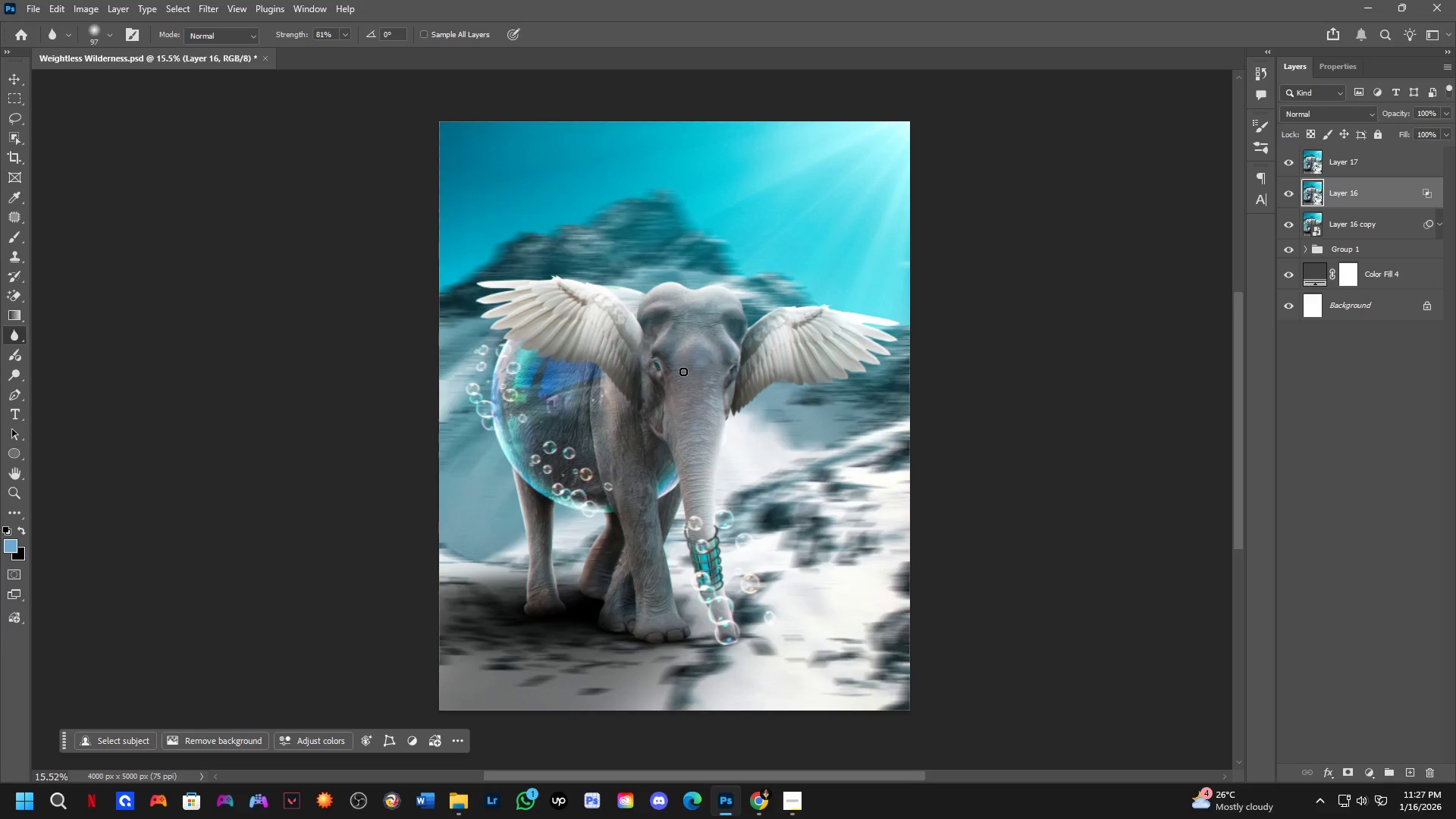 
scroll: coordinate [682, 369], scroll_direction: down, amount: 8.0
 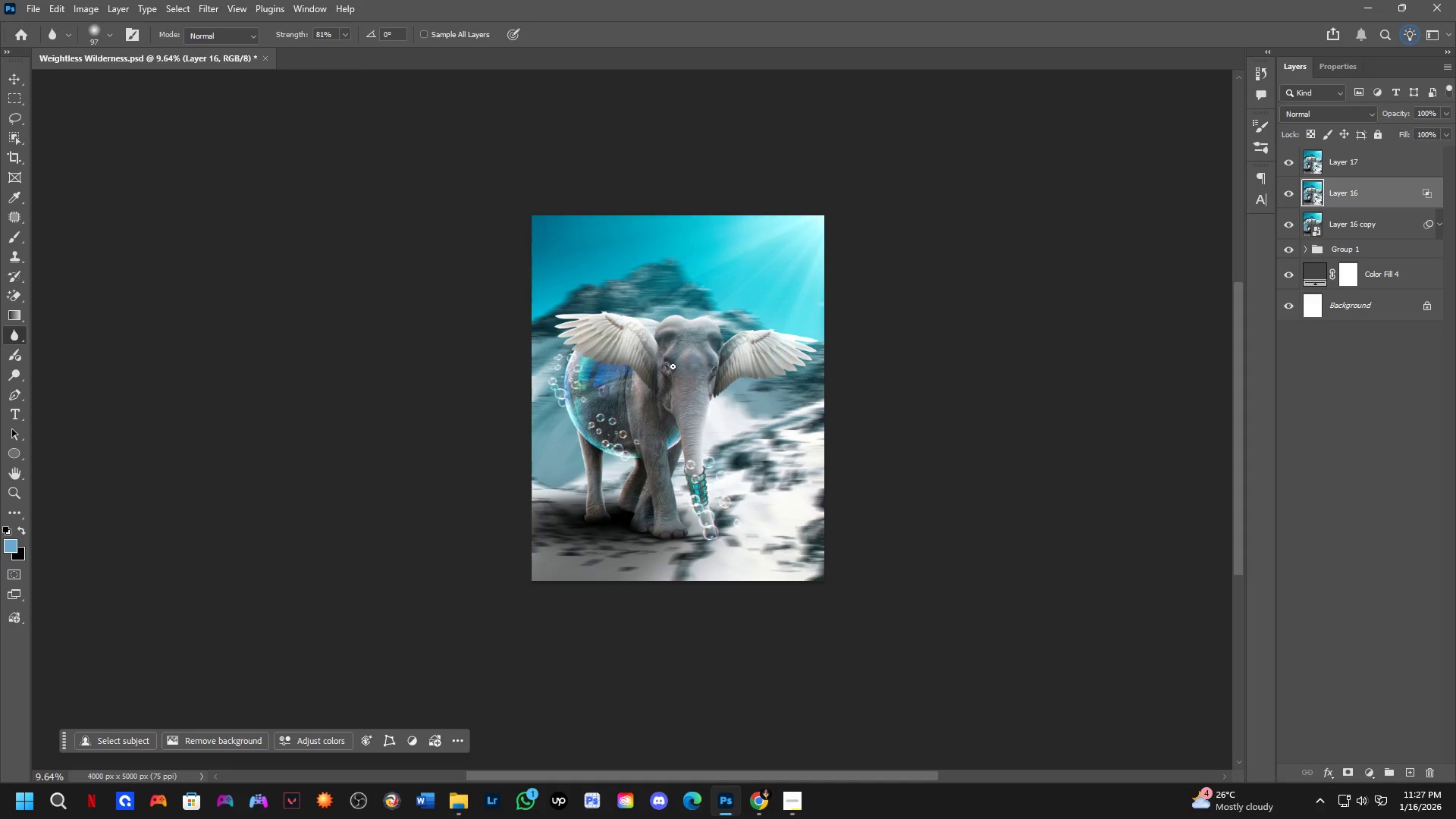 
wait(25.36)
 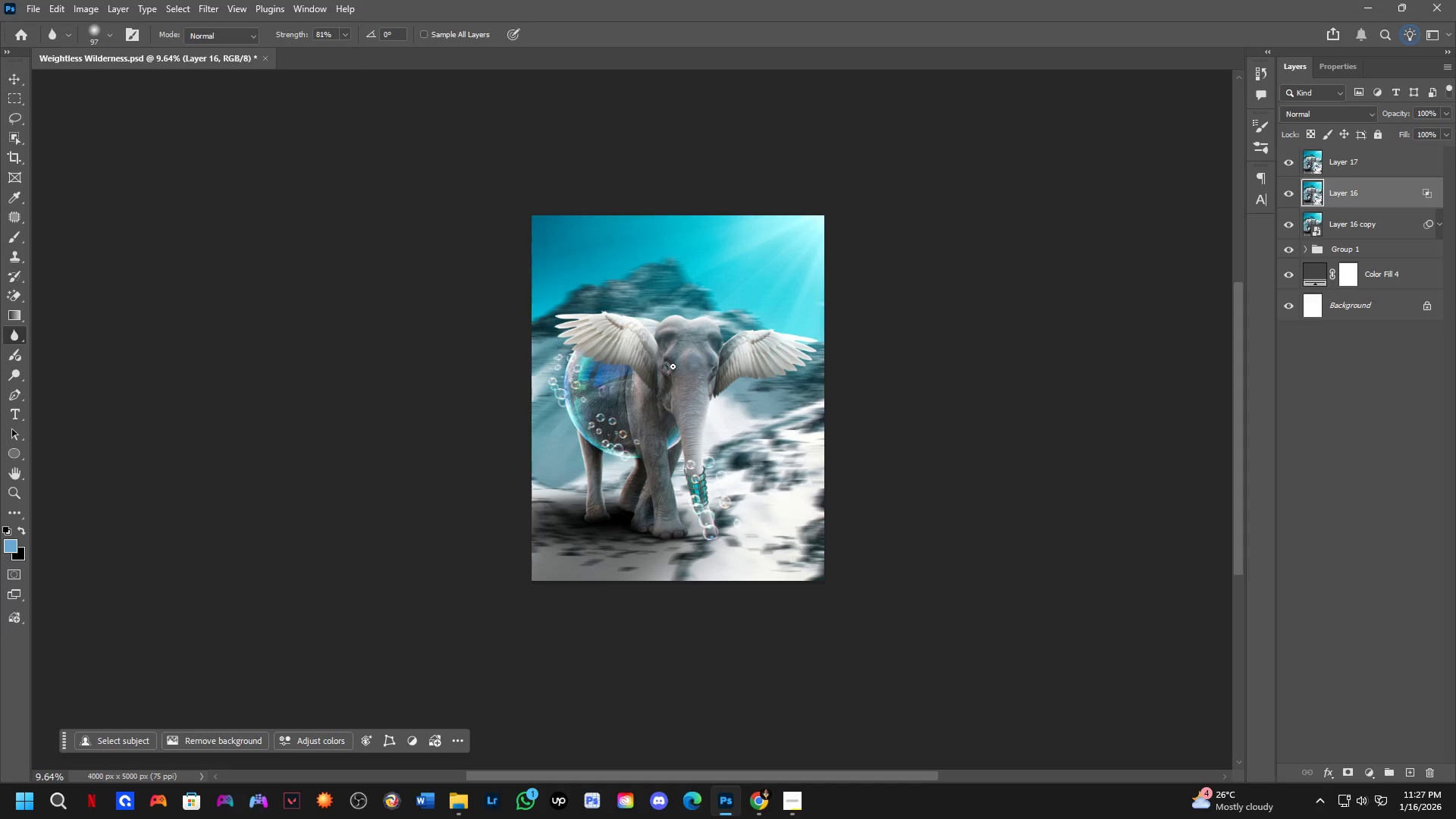 
hold_key(key=ShiftLeft, duration=0.36)
 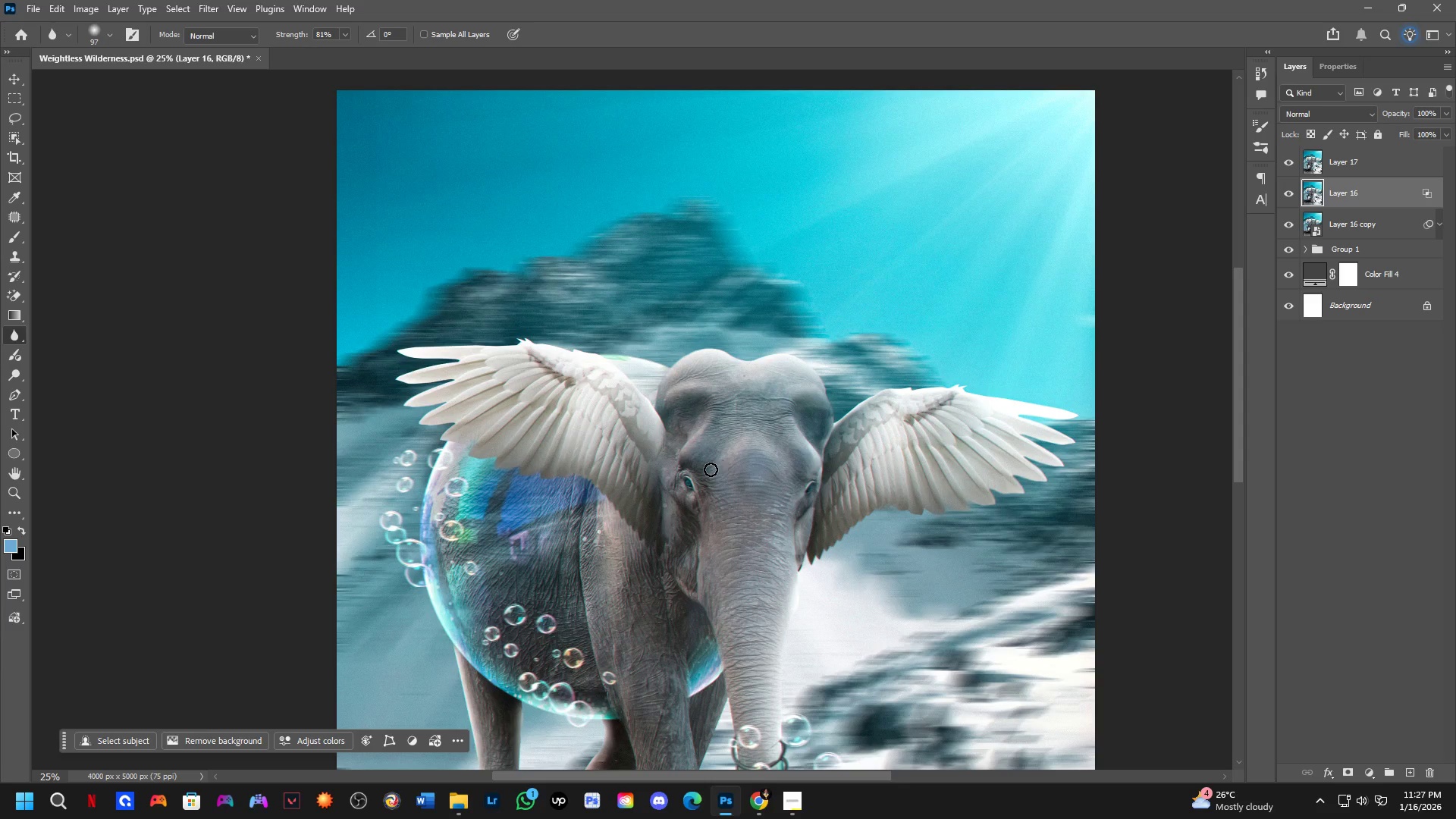 
hold_key(key=ShiftLeft, duration=0.56)
 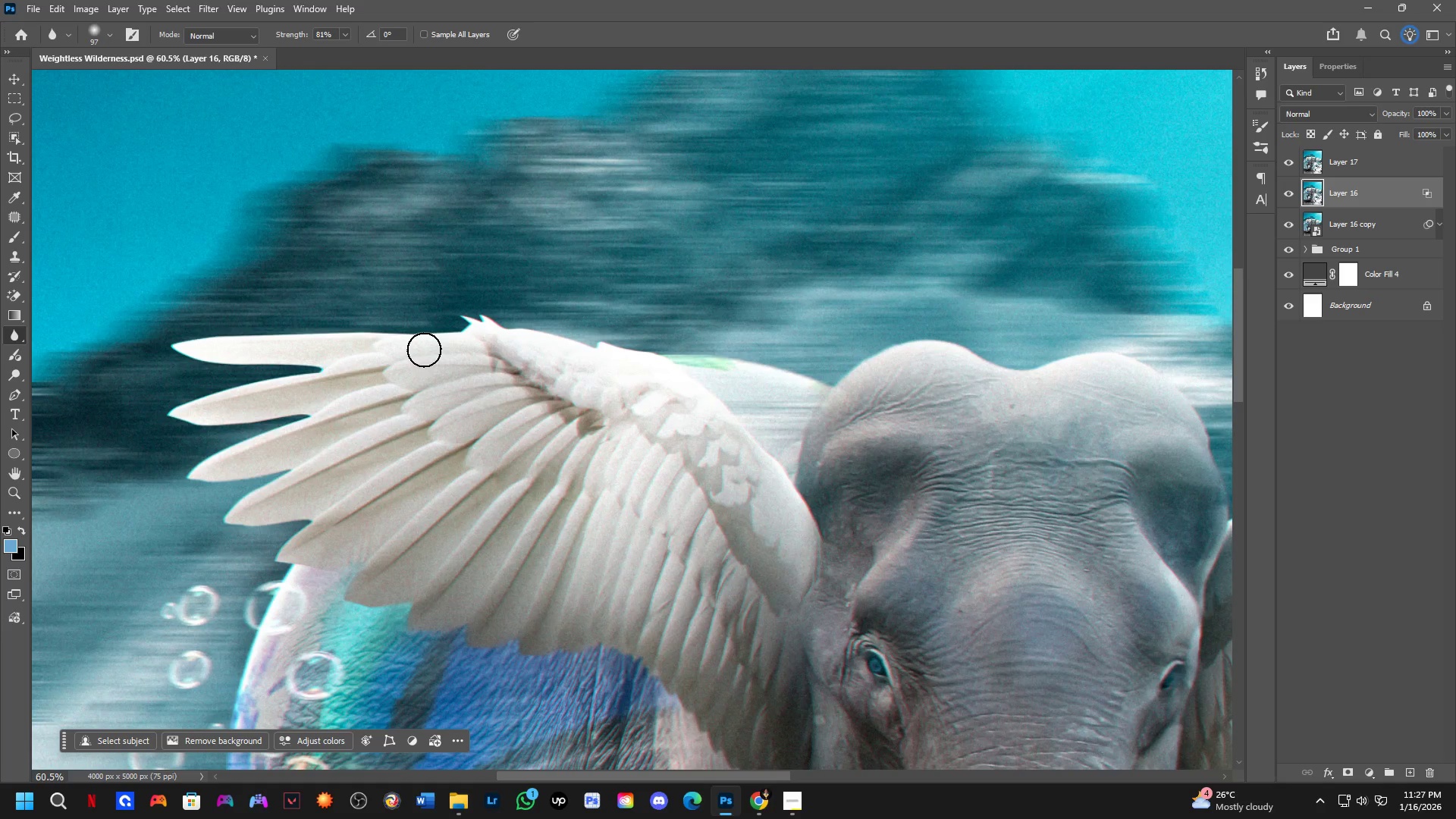 
scroll: coordinate [537, 354], scroll_direction: up, amount: 7.0
 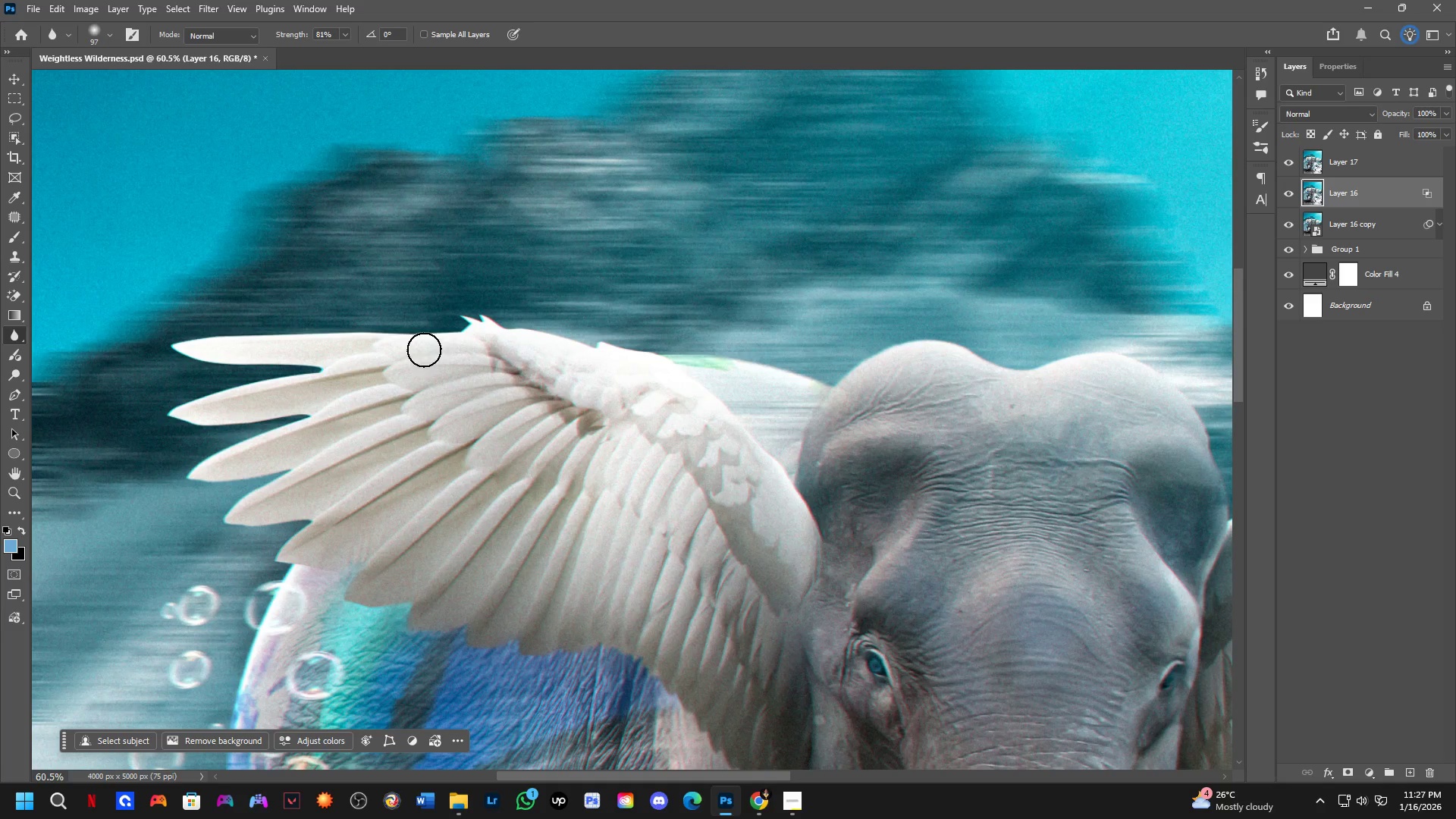 
key(Shift+ShiftLeft)
 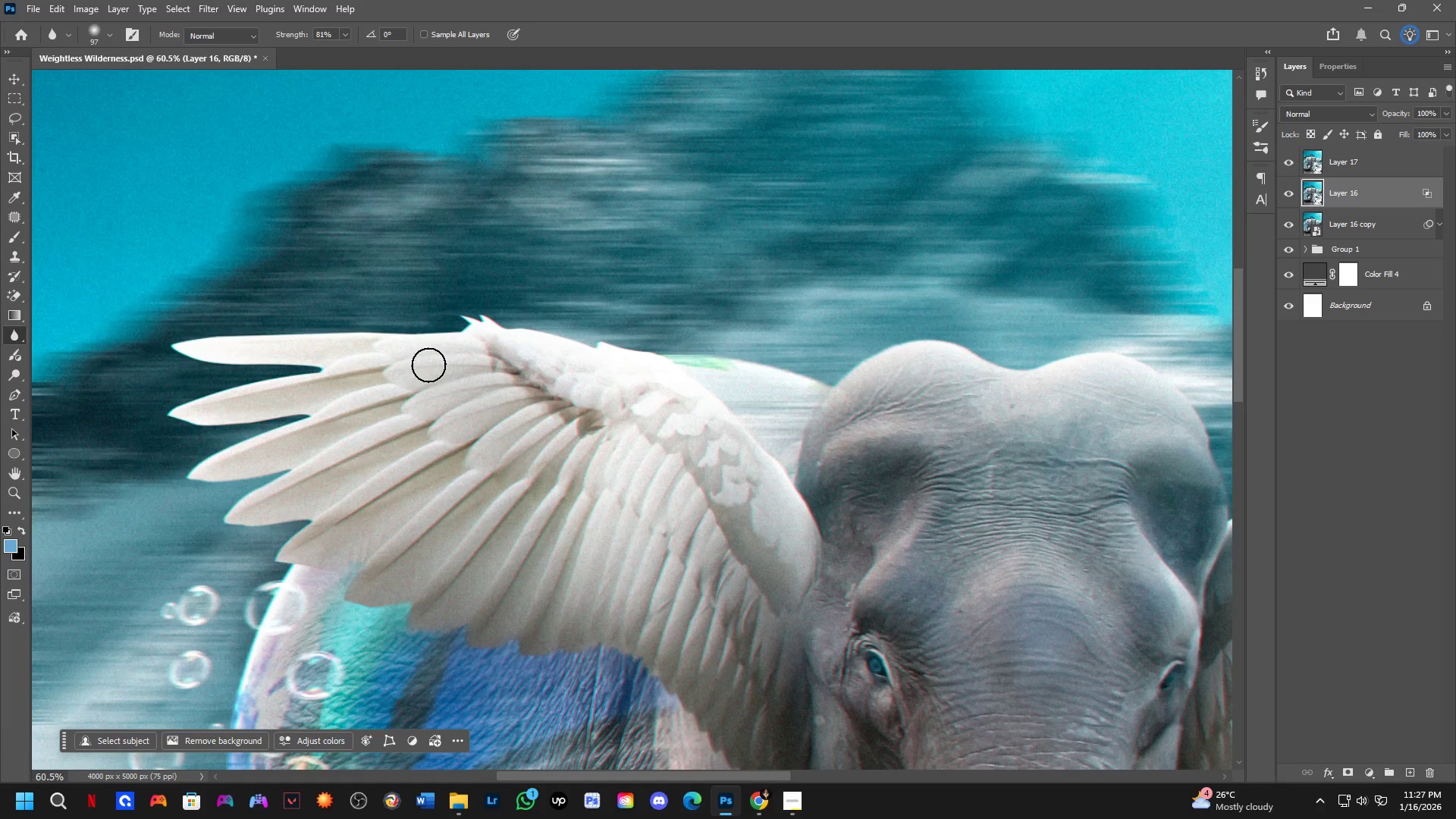 
key(Shift+ShiftLeft)
 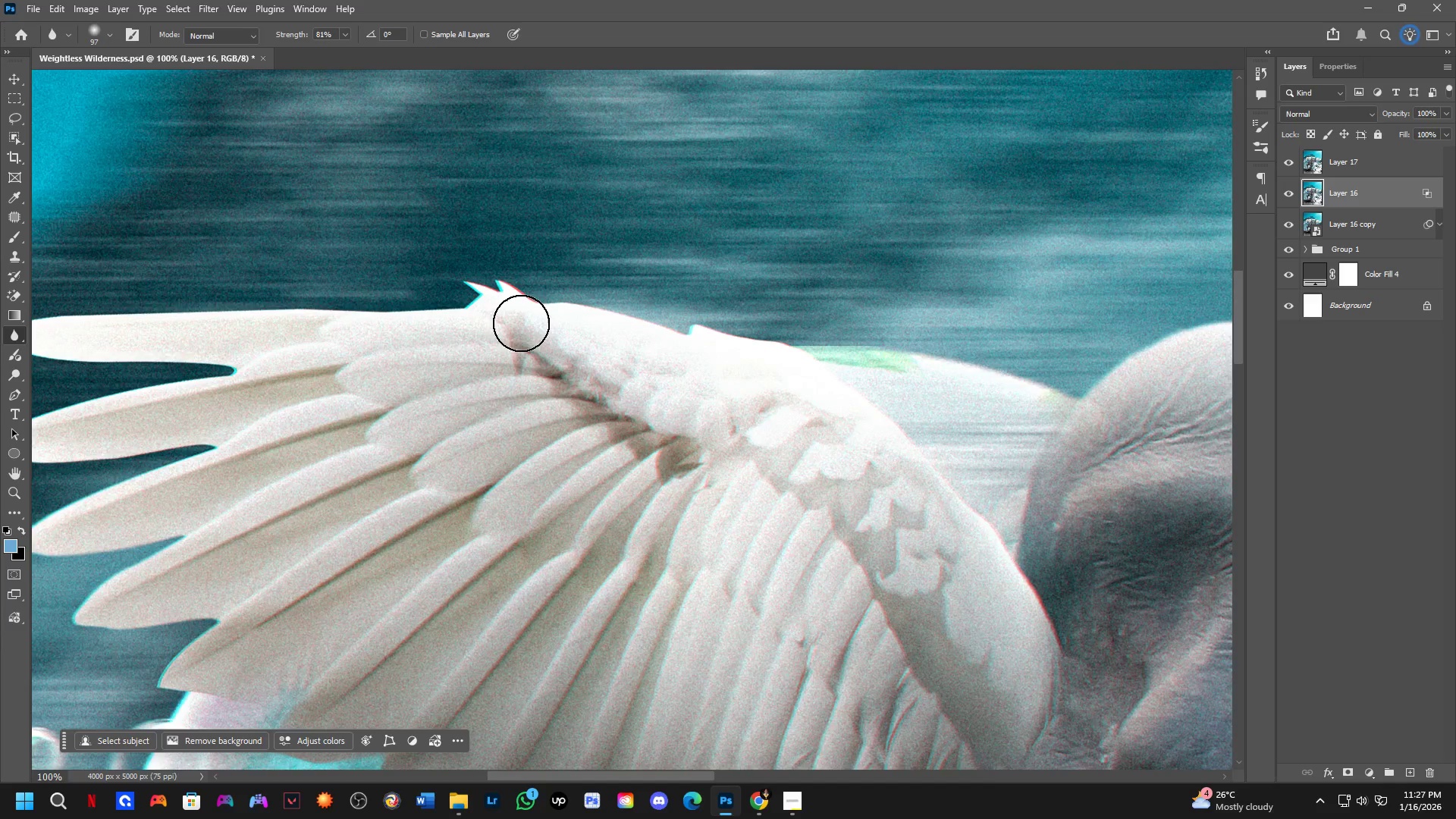 
scroll: coordinate [464, 369], scroll_direction: up, amount: 2.0
 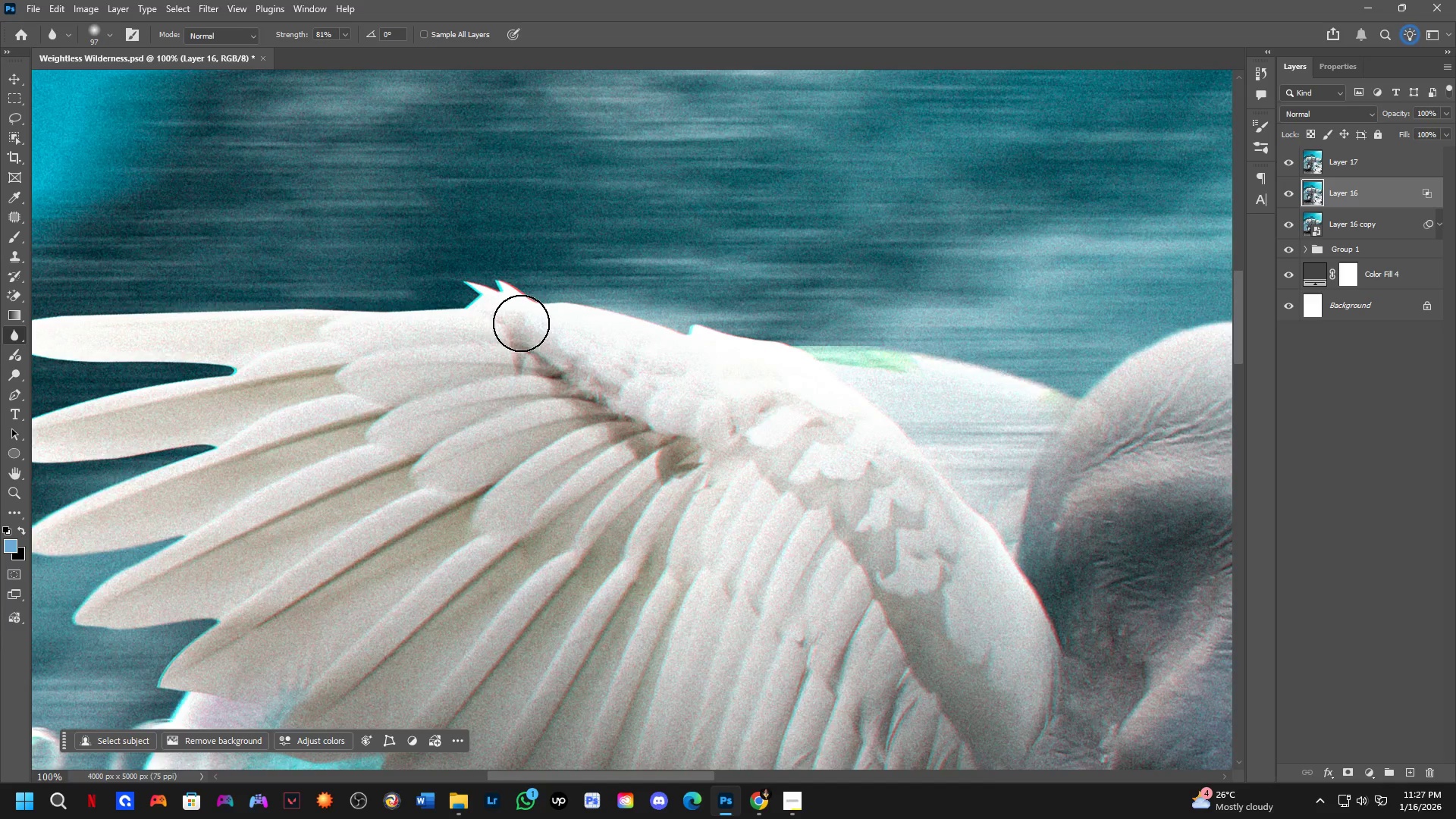 
scroll: coordinate [524, 323], scroll_direction: down, amount: 5.0
 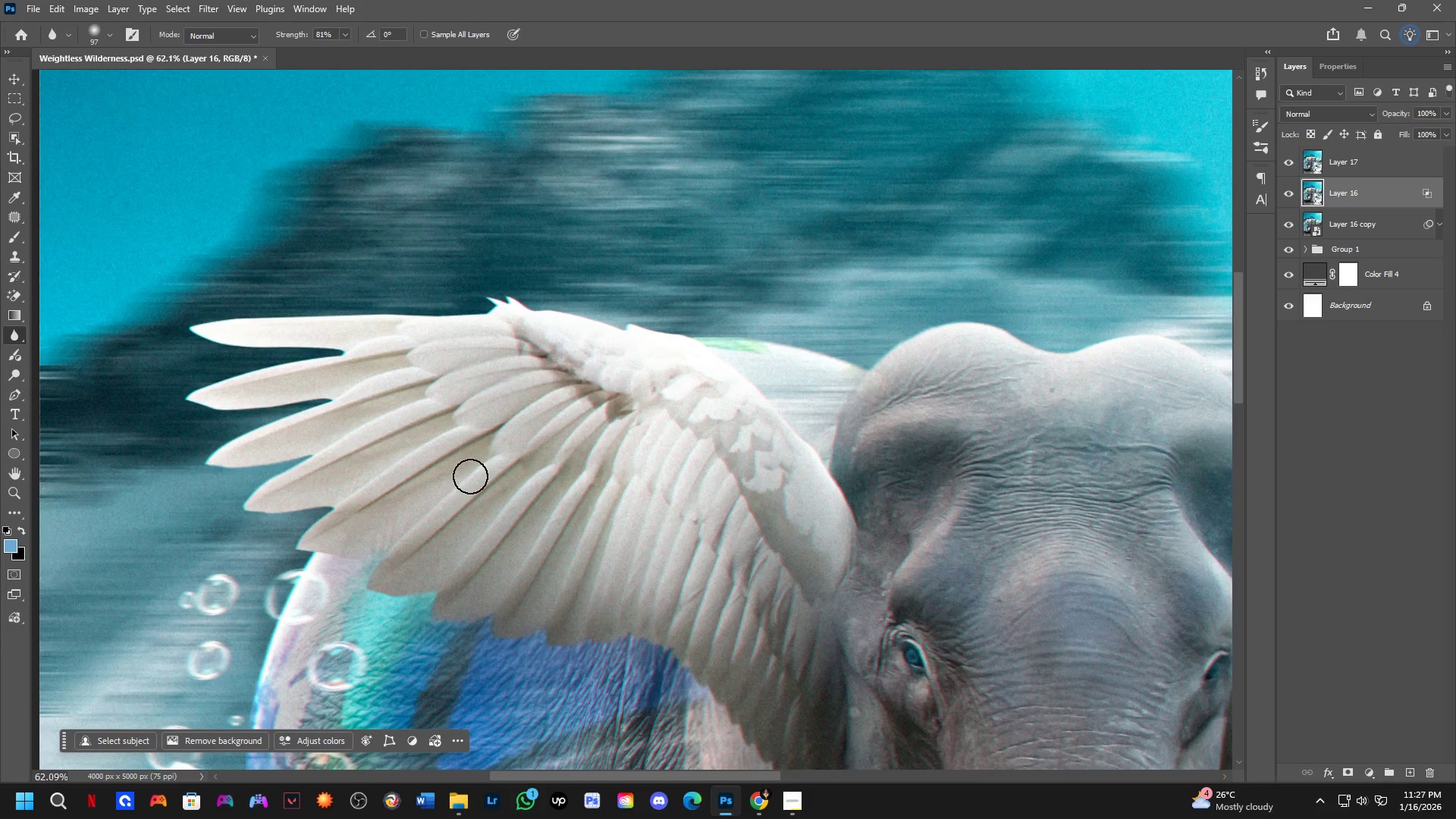 
key(Alt+AltLeft)
 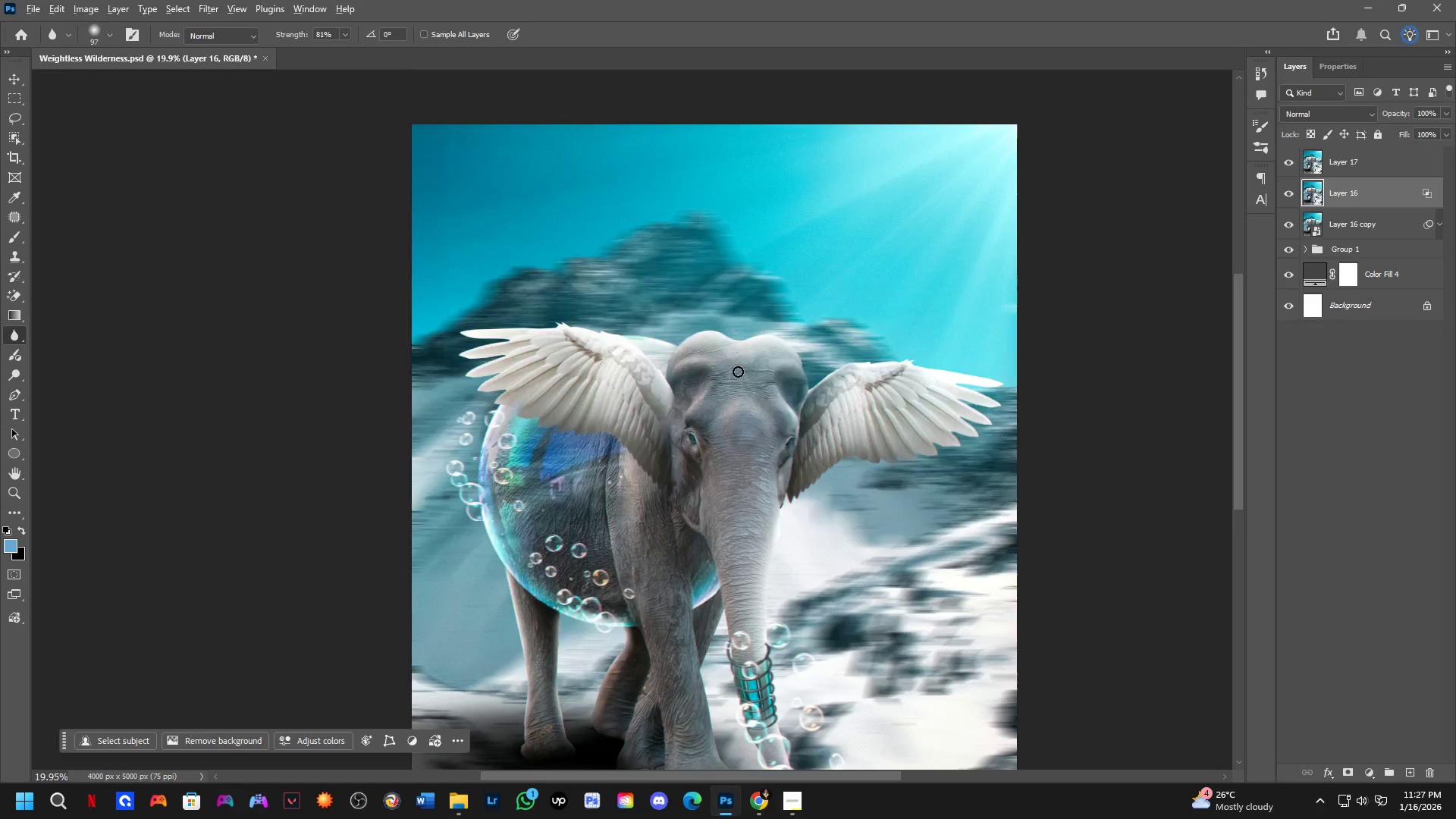 
key(Alt+Tab)
 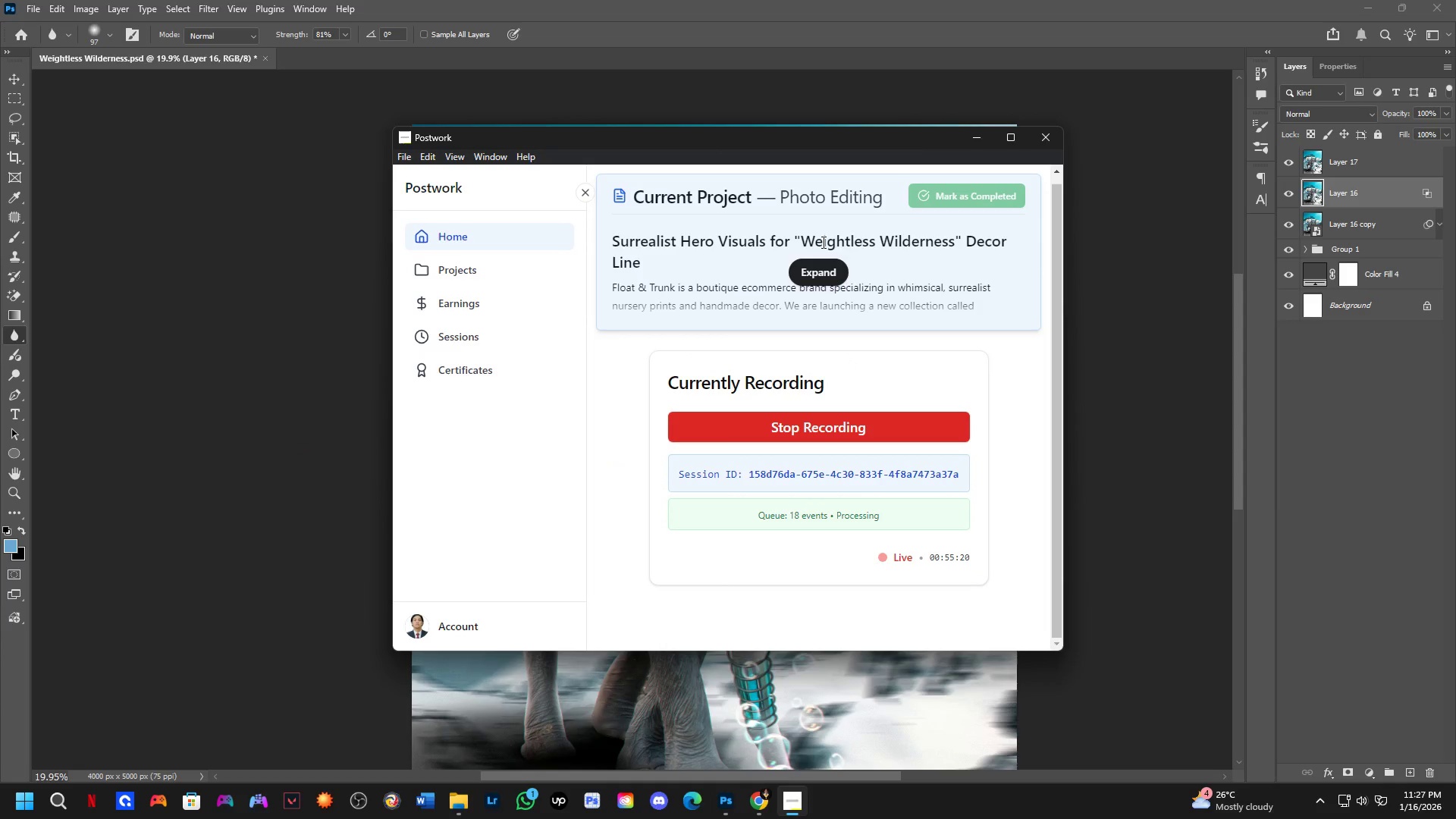 
scroll: coordinate [560, 351], scroll_direction: down, amount: 12.0